 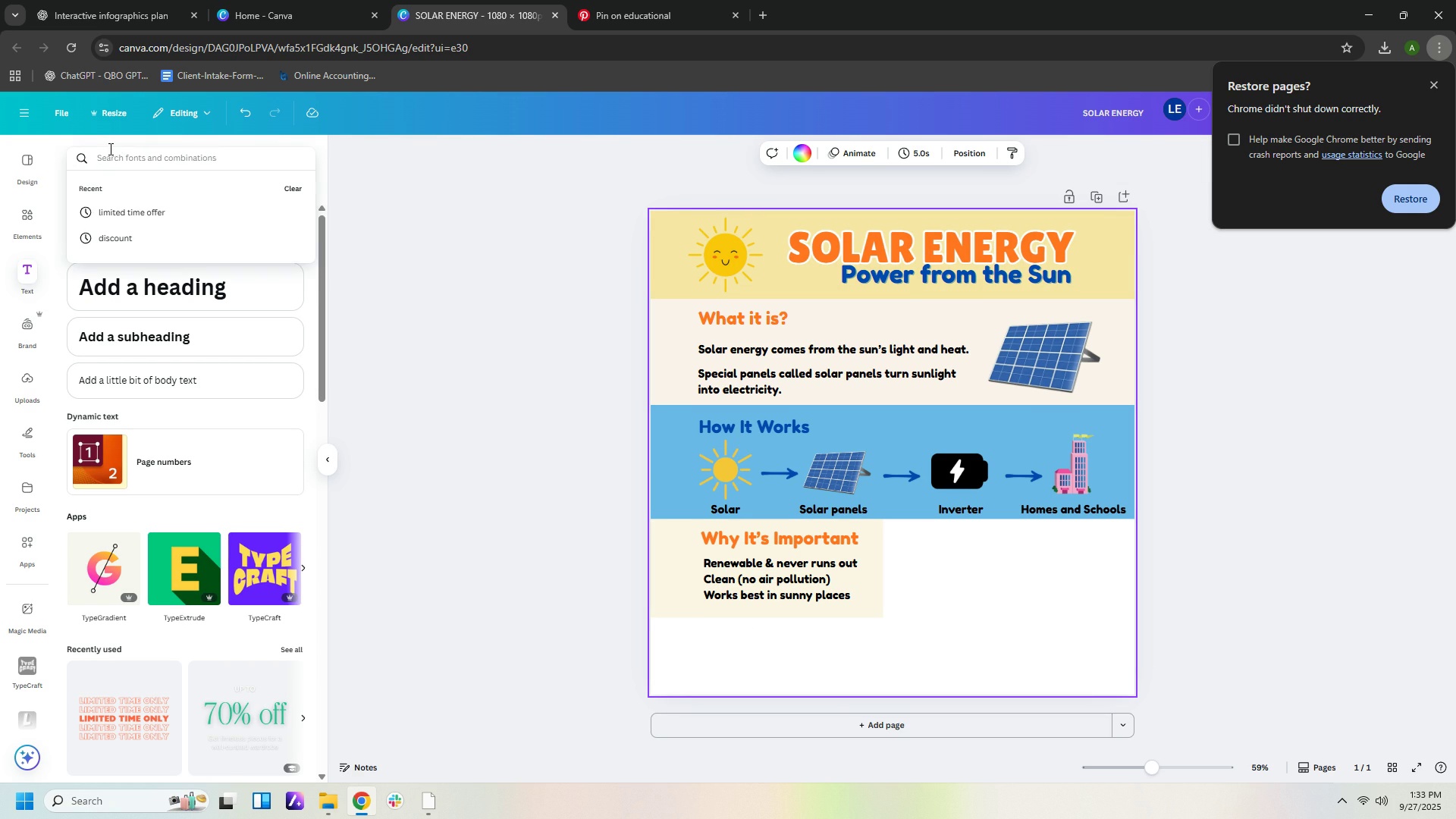 
type(check)
 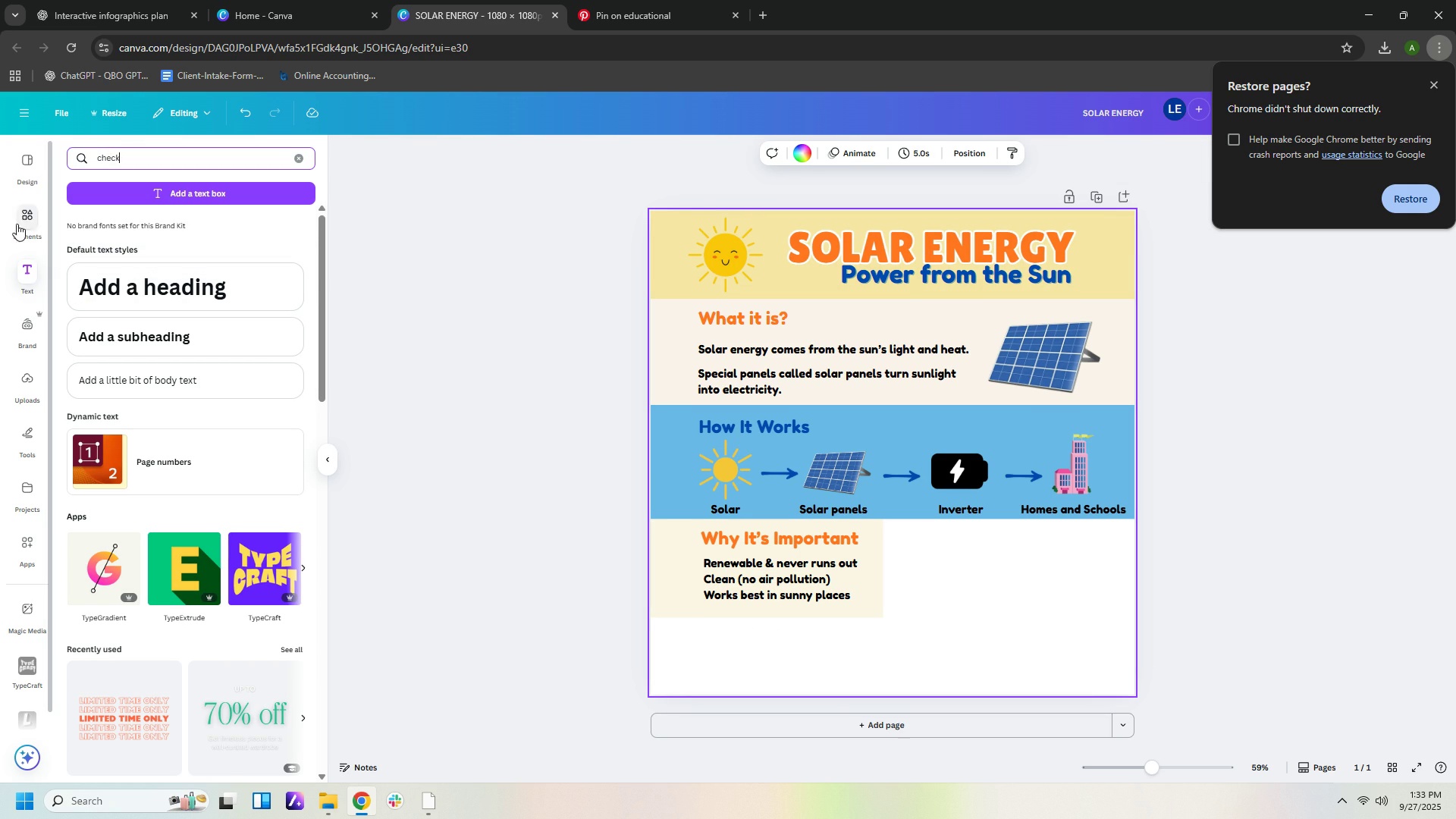 
left_click([24, 165])
 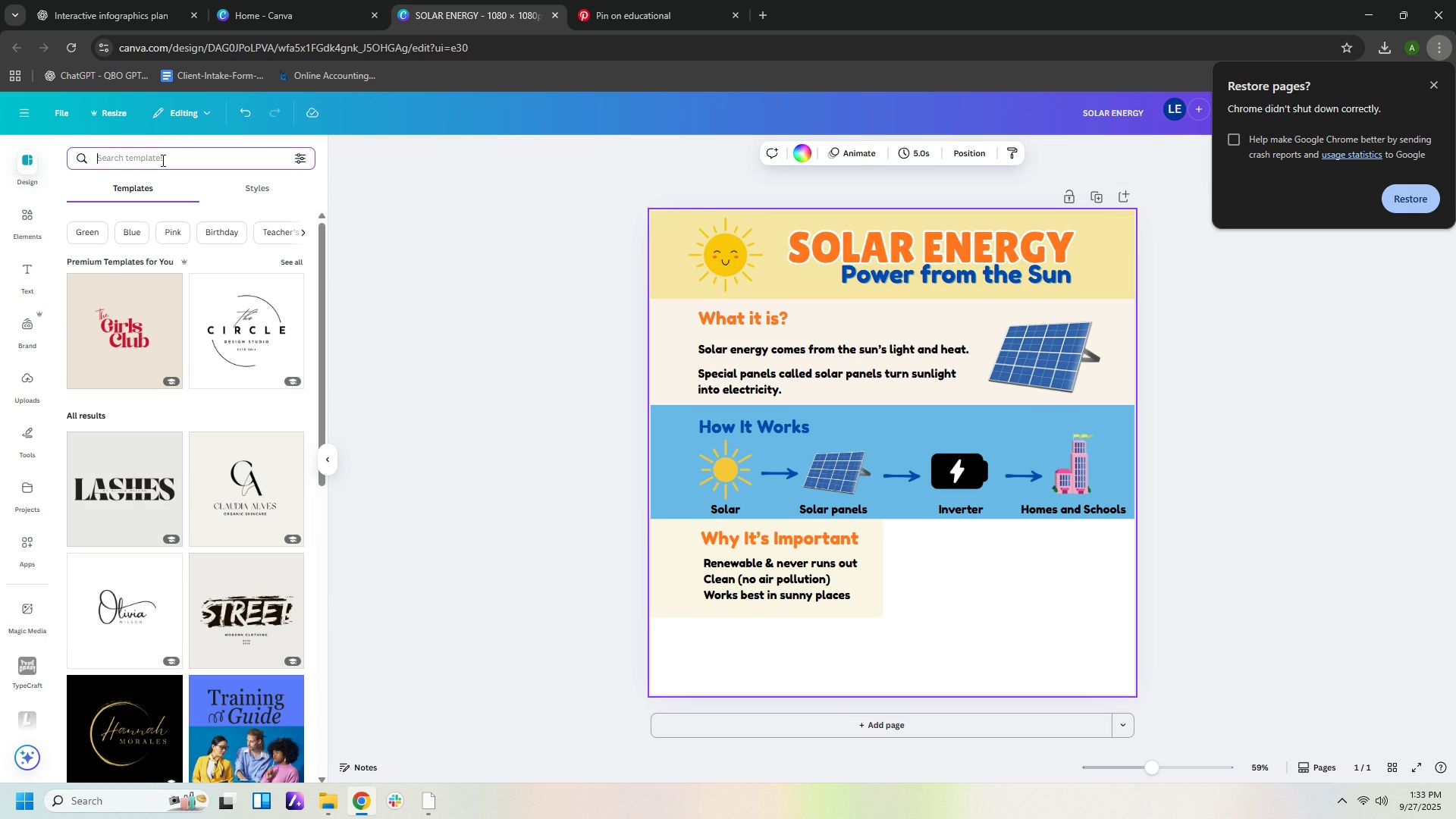 
left_click([162, 160])
 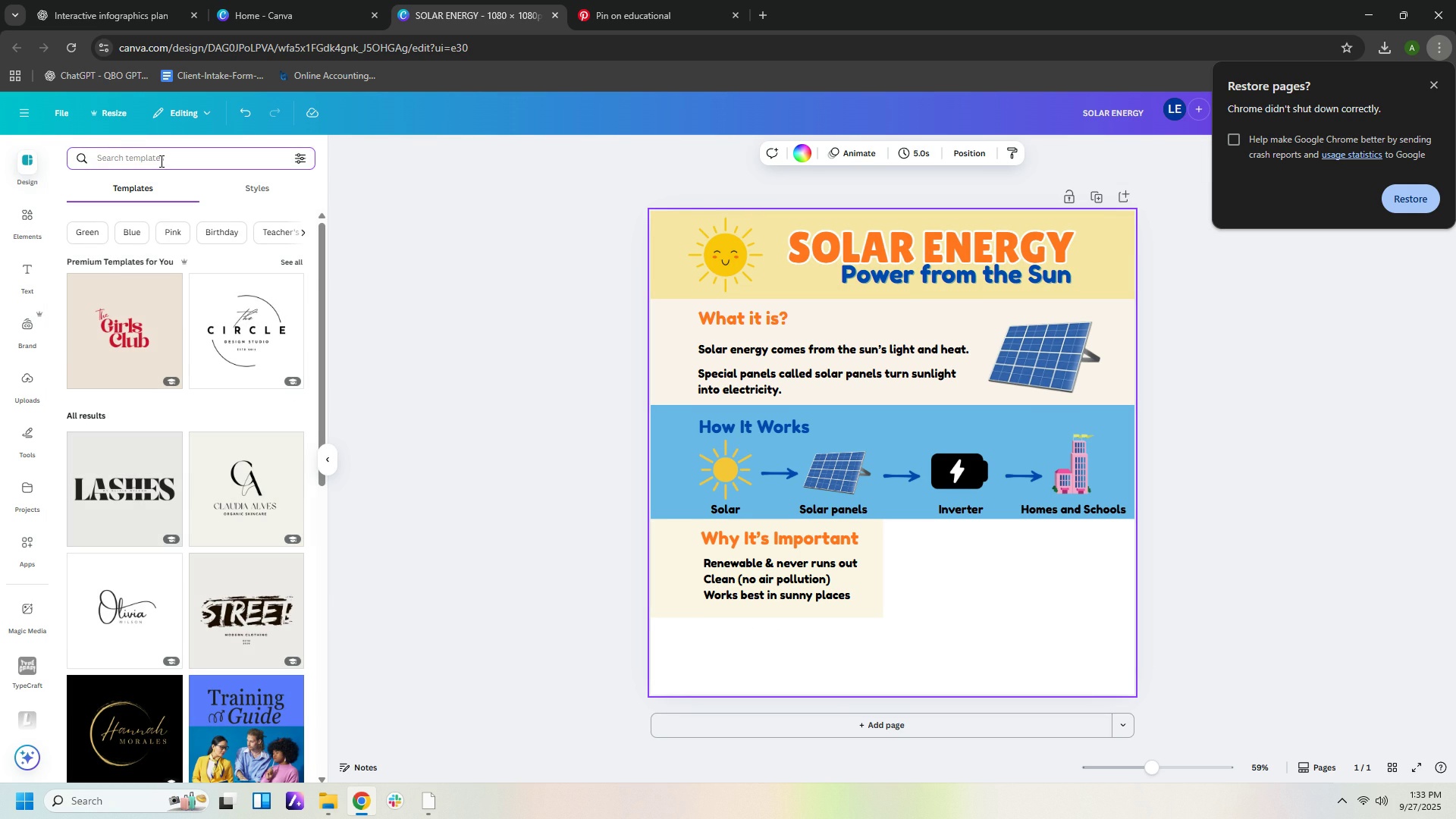 
type(check)
 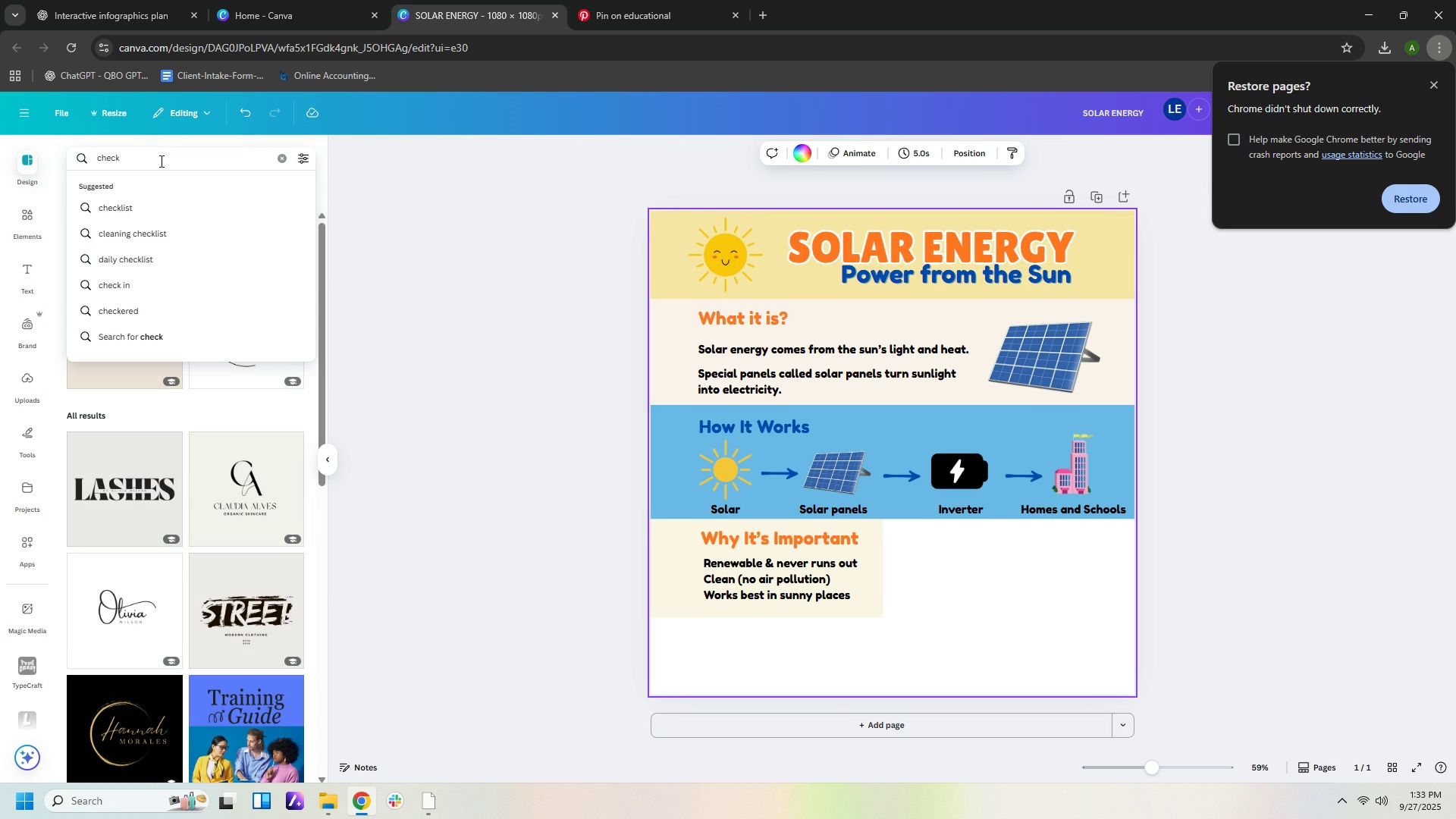 
key(Enter)
 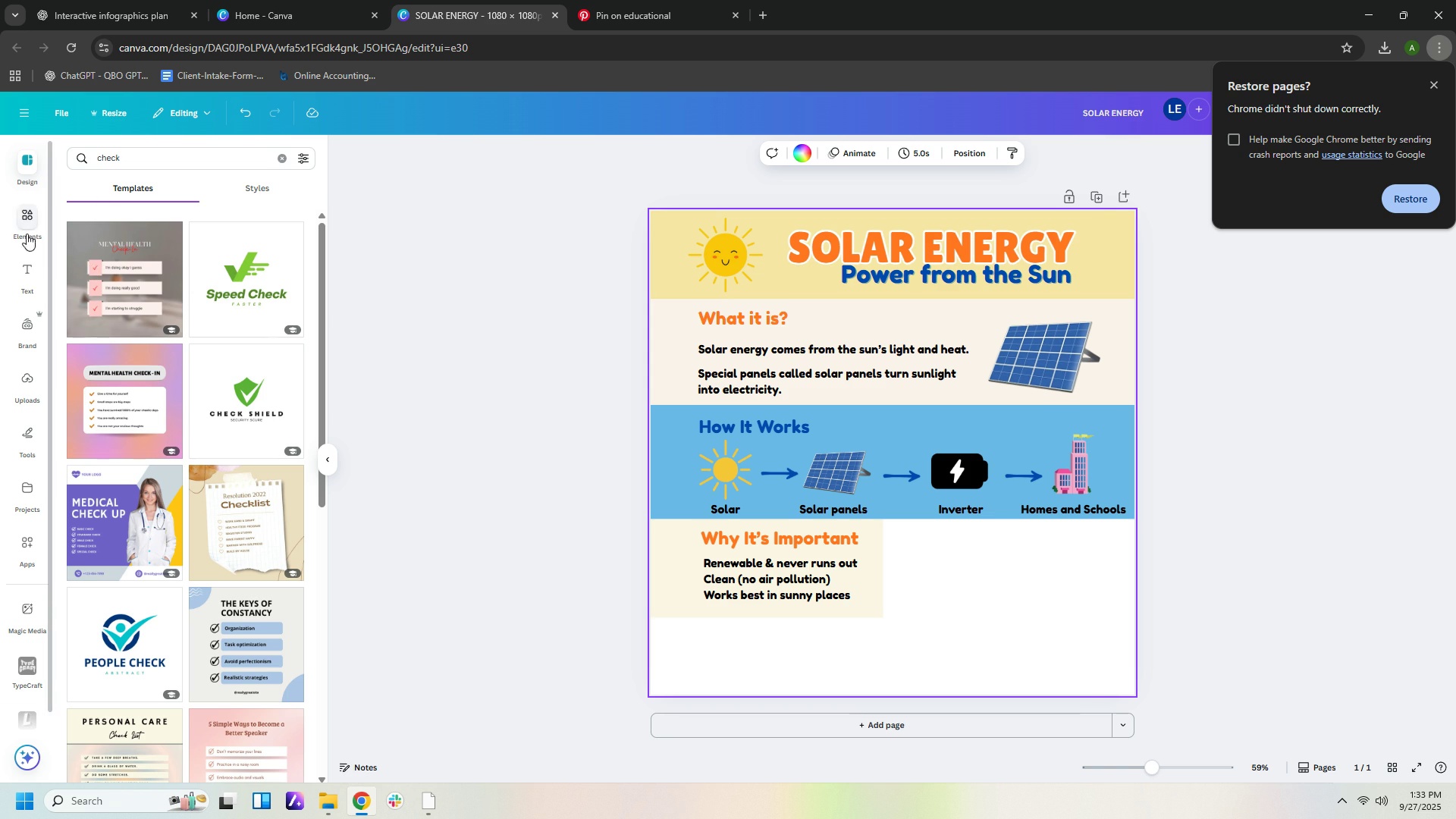 
left_click([32, 212])
 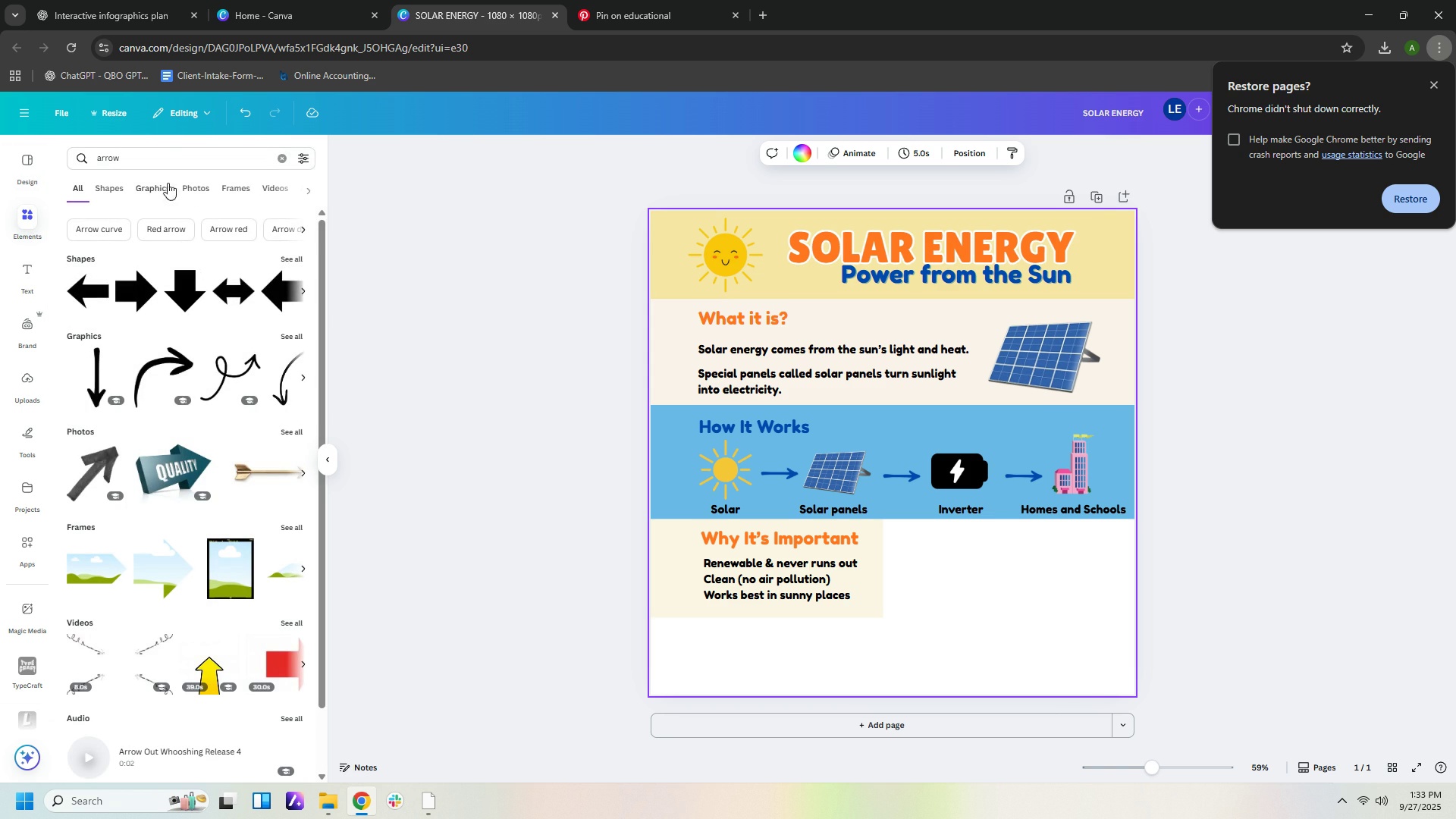 
left_click([165, 162])